 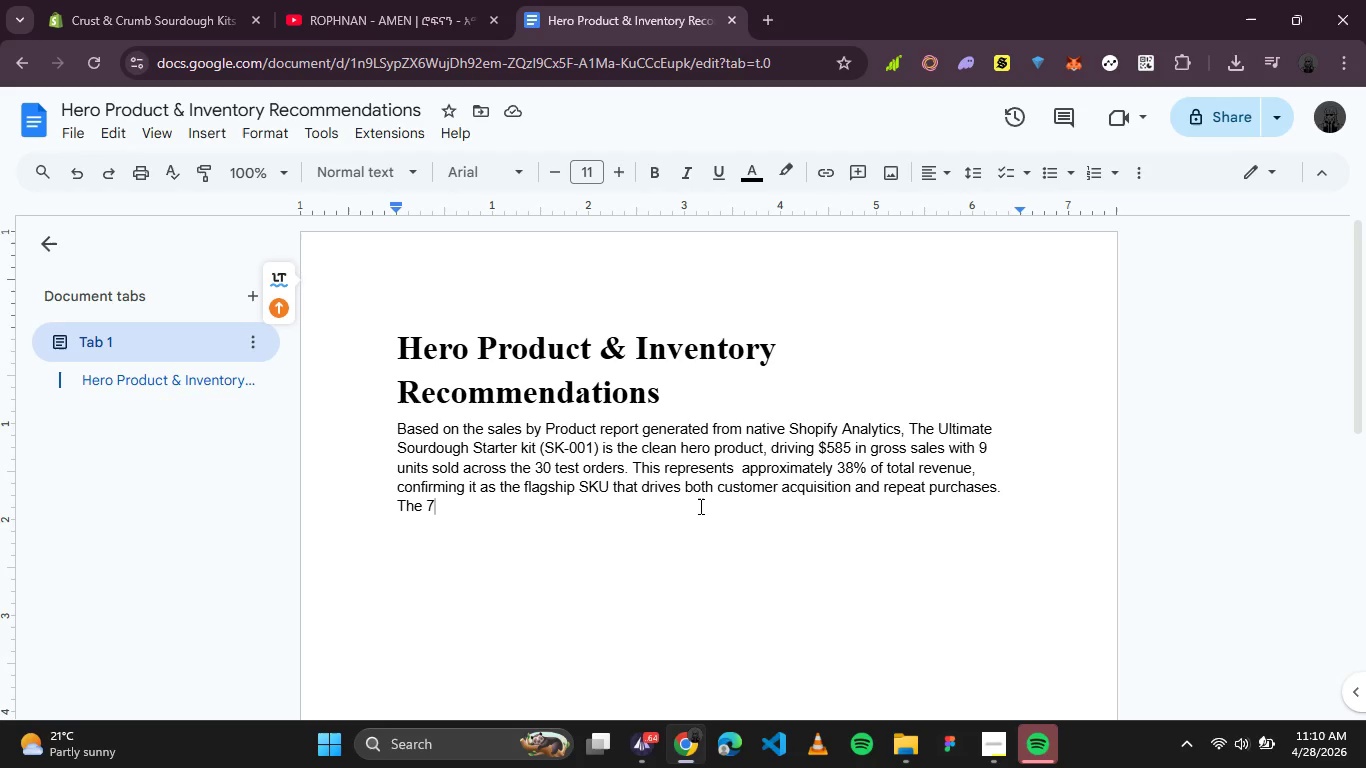 
type(-day launch window report)
 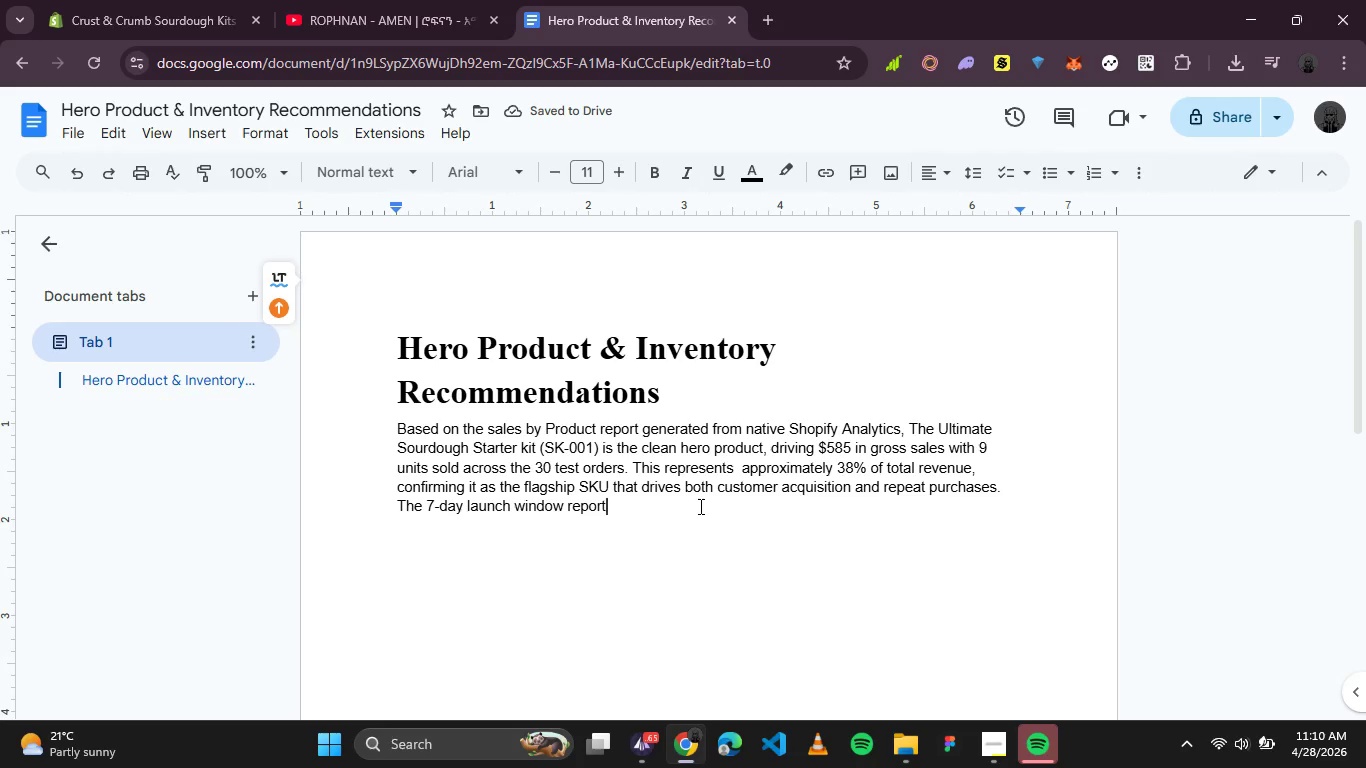 
type()_)
key(Backspace)
key(Backspace)
type(())
 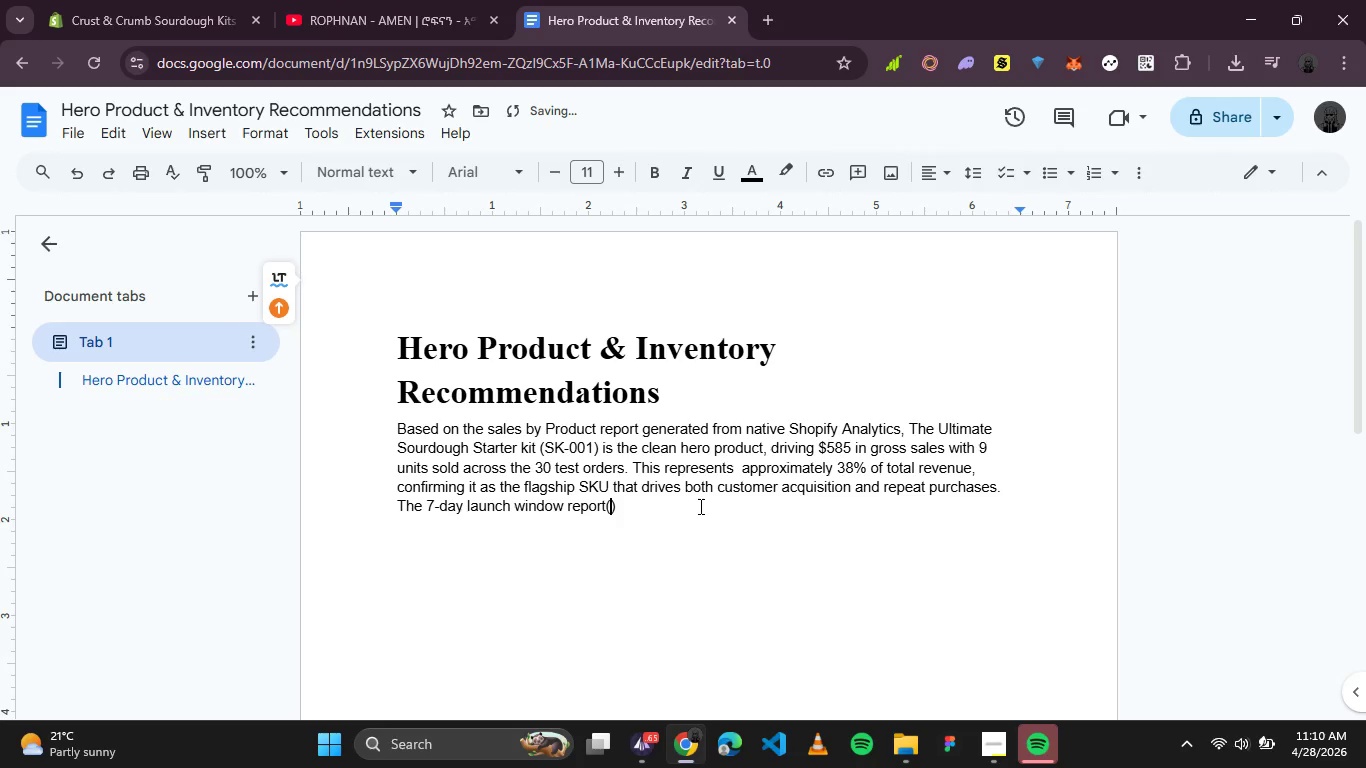 
 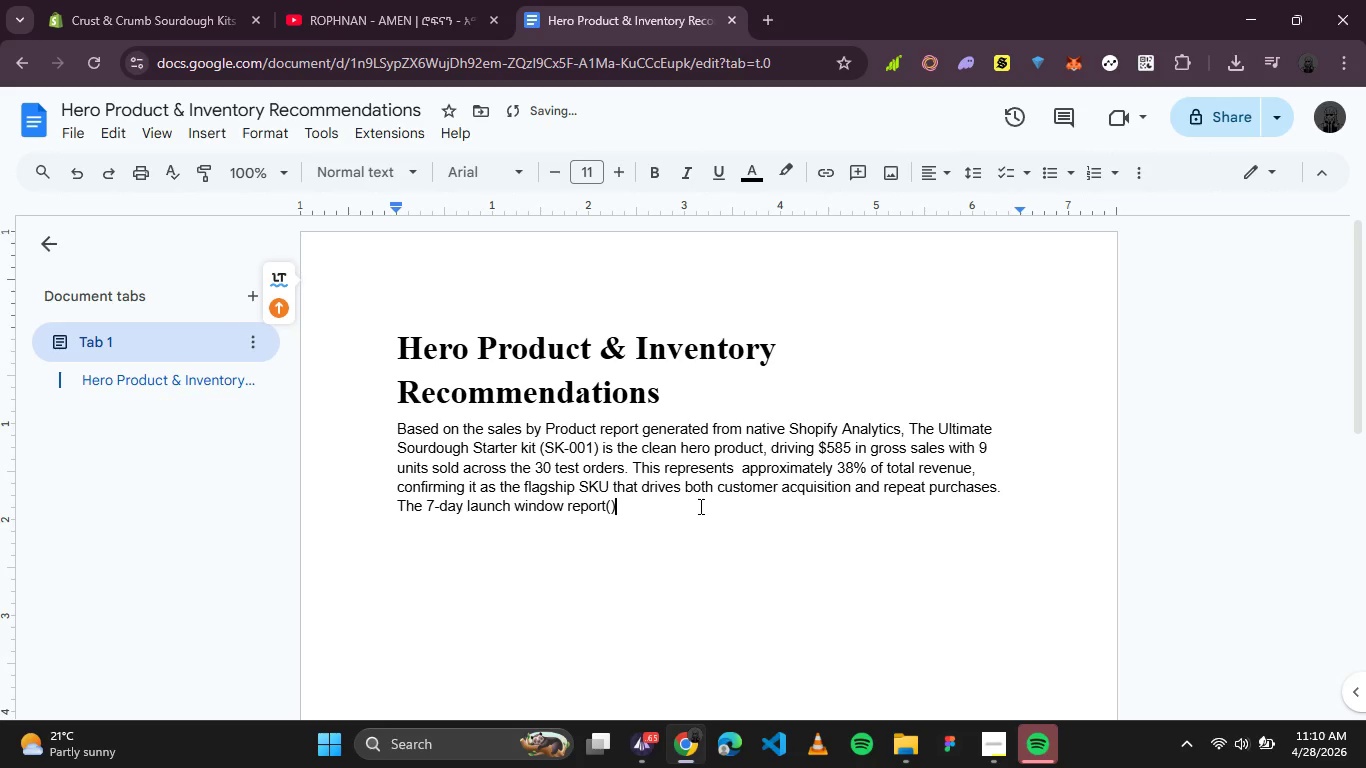 
key(ArrowLeft)
 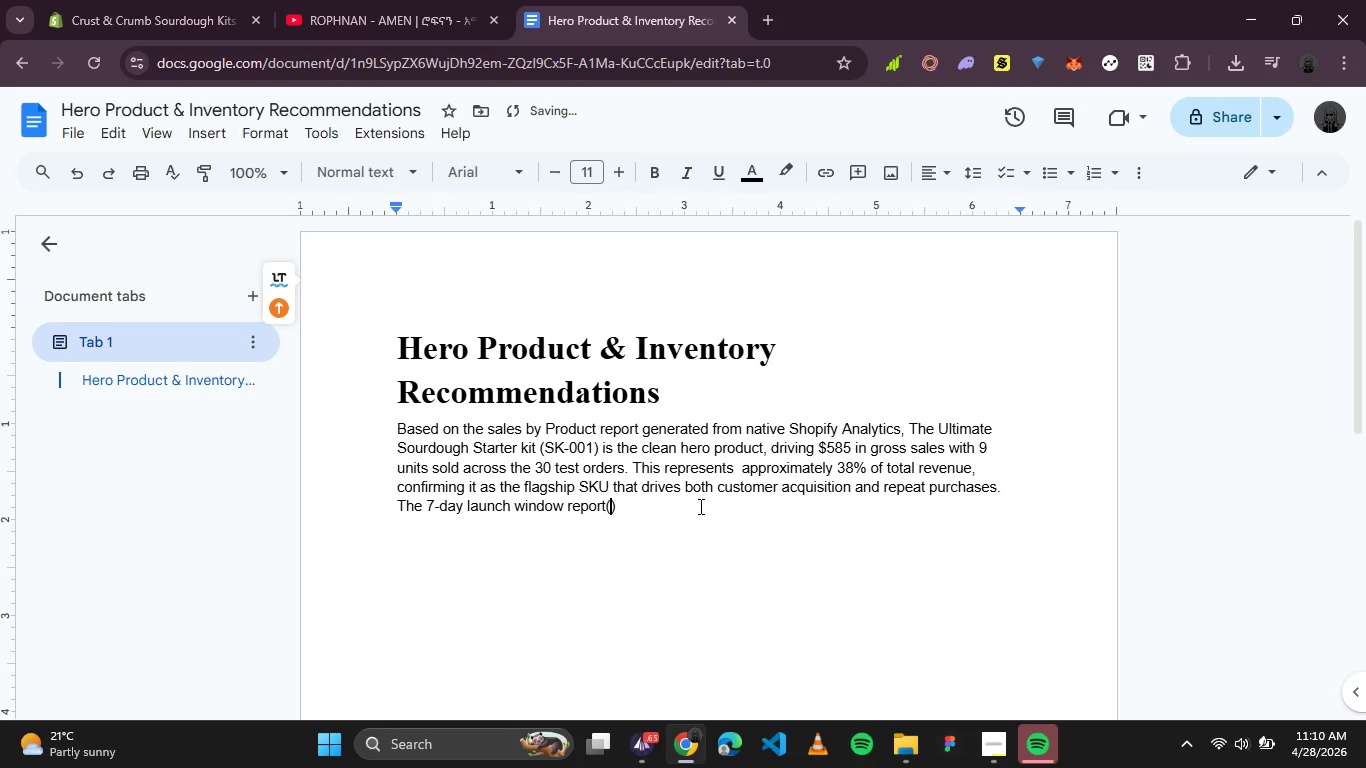 
type(last 7 days of test )
 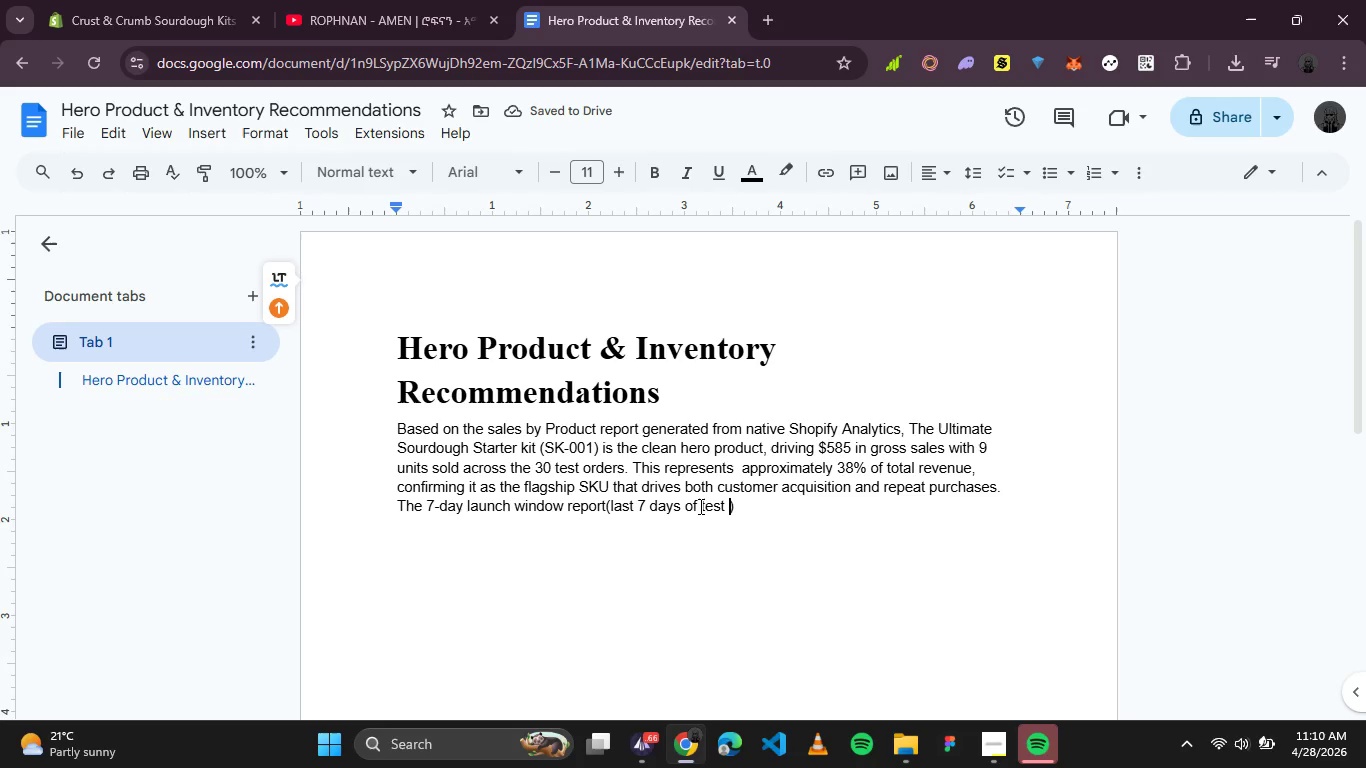 
type(orders)
 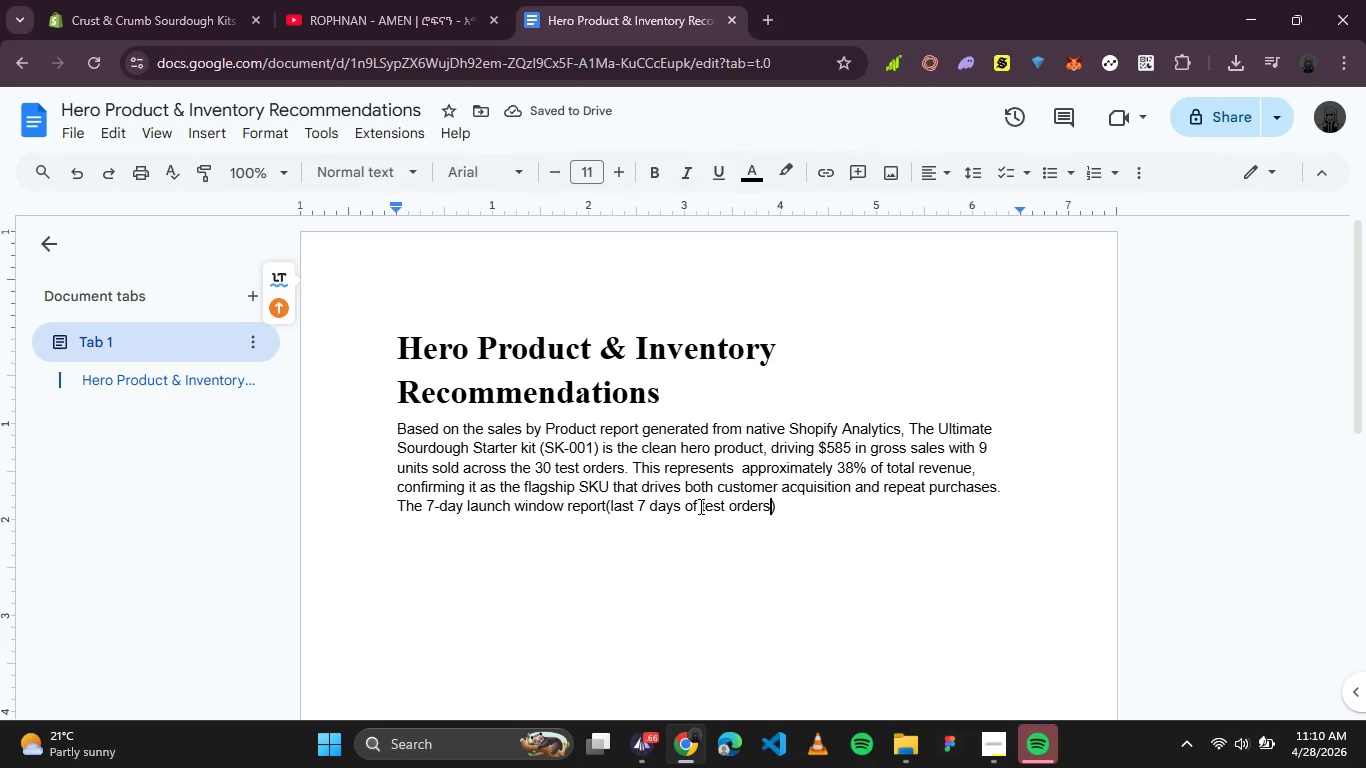 
wait(9.88)
 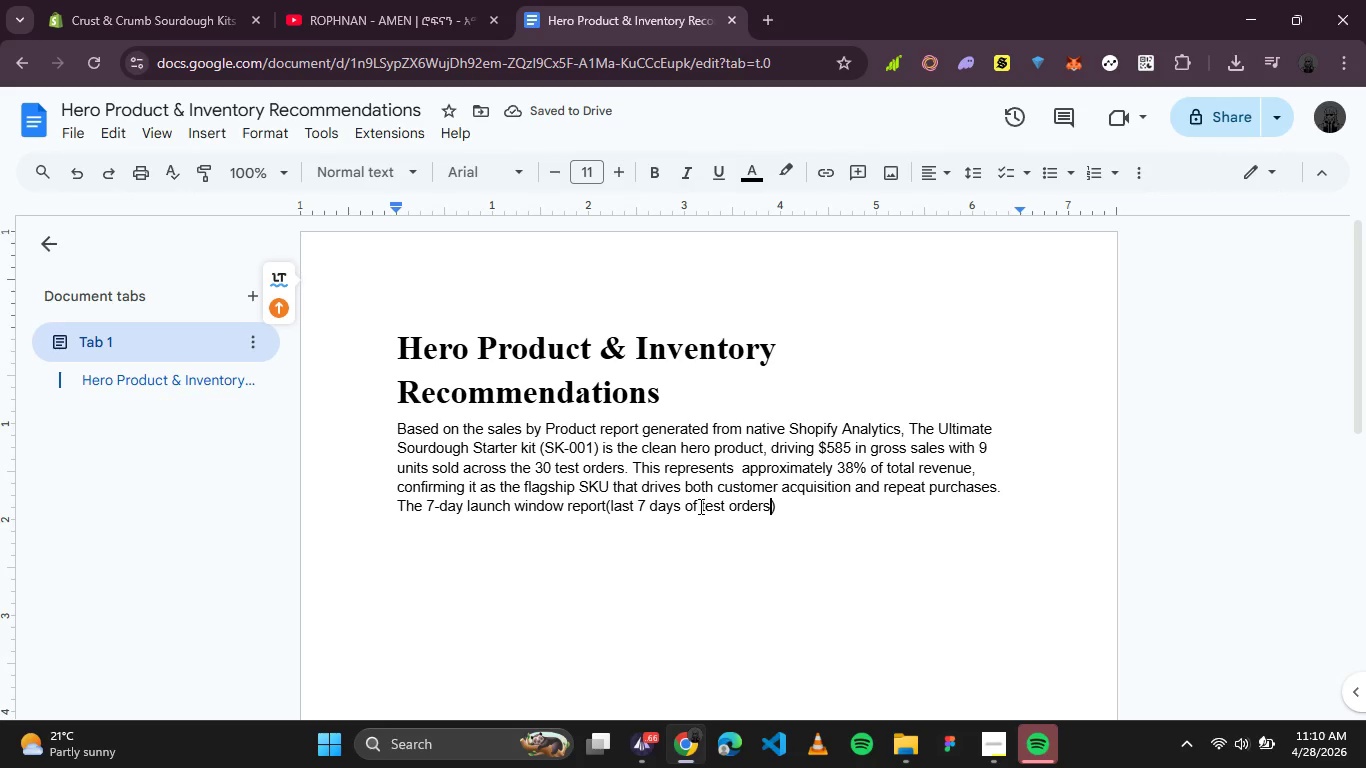 
key(ArrowRight)
 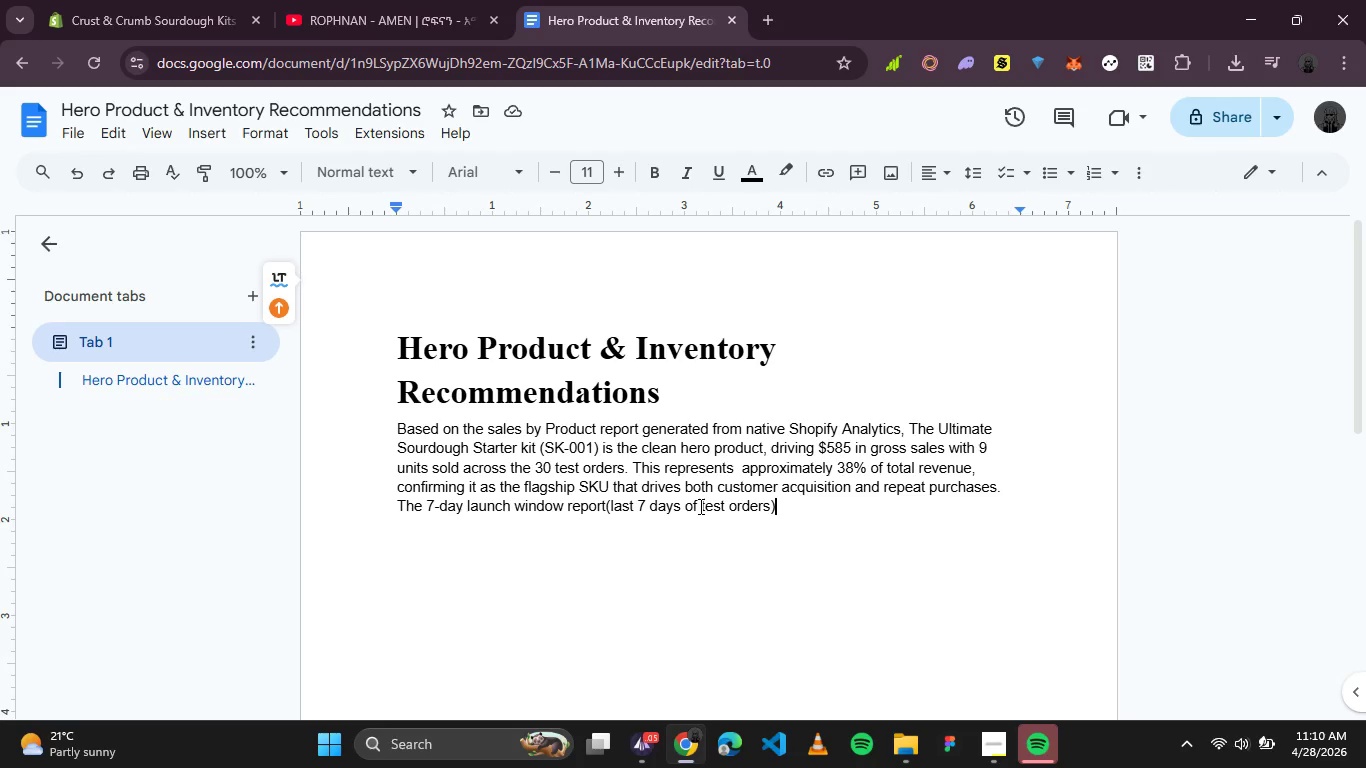 
type( shows the Artif)
key(Backspace)
type(sal Proffin)
key(Backspace)
key(Backspace)
key(Backspace)
key(Backspace)
key(Backspace)
key(Backspace)
type(roofing Basket())
 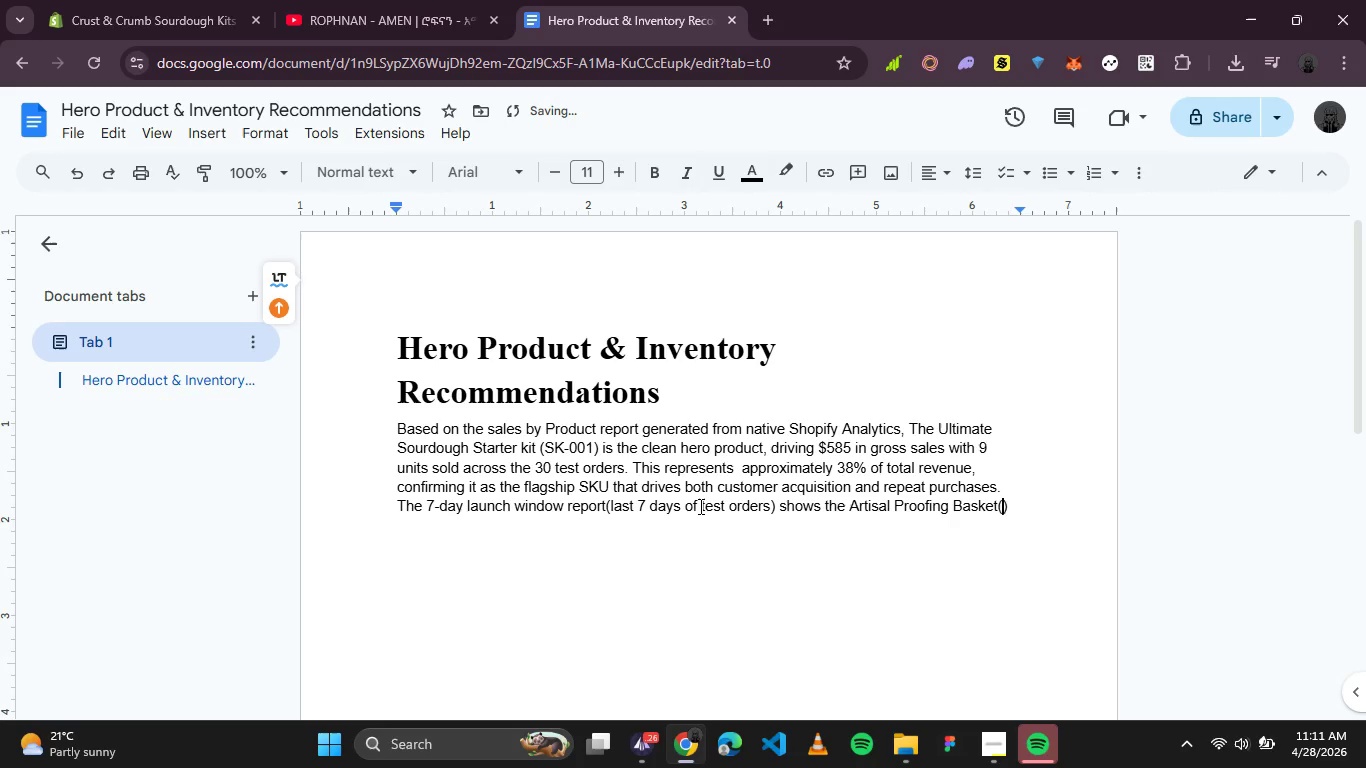 
 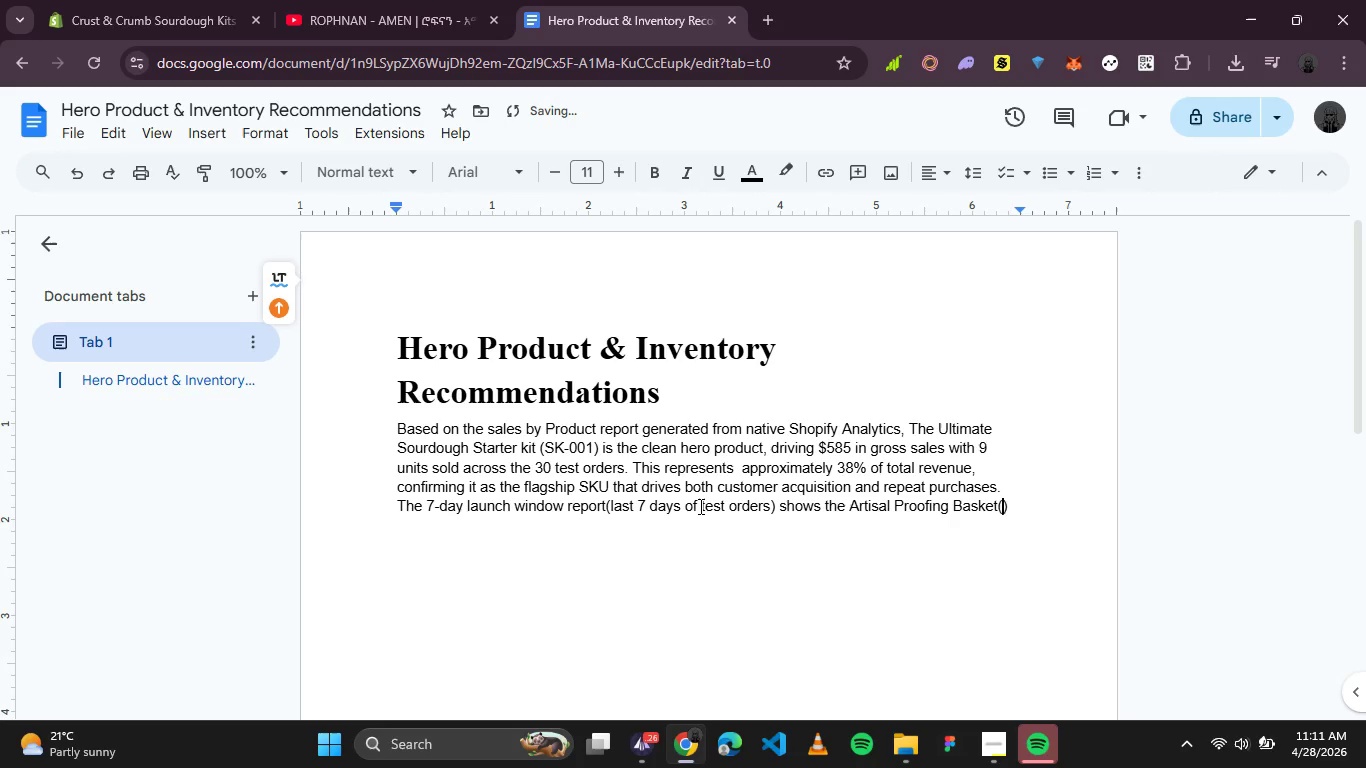 
key(ArrowLeft)
 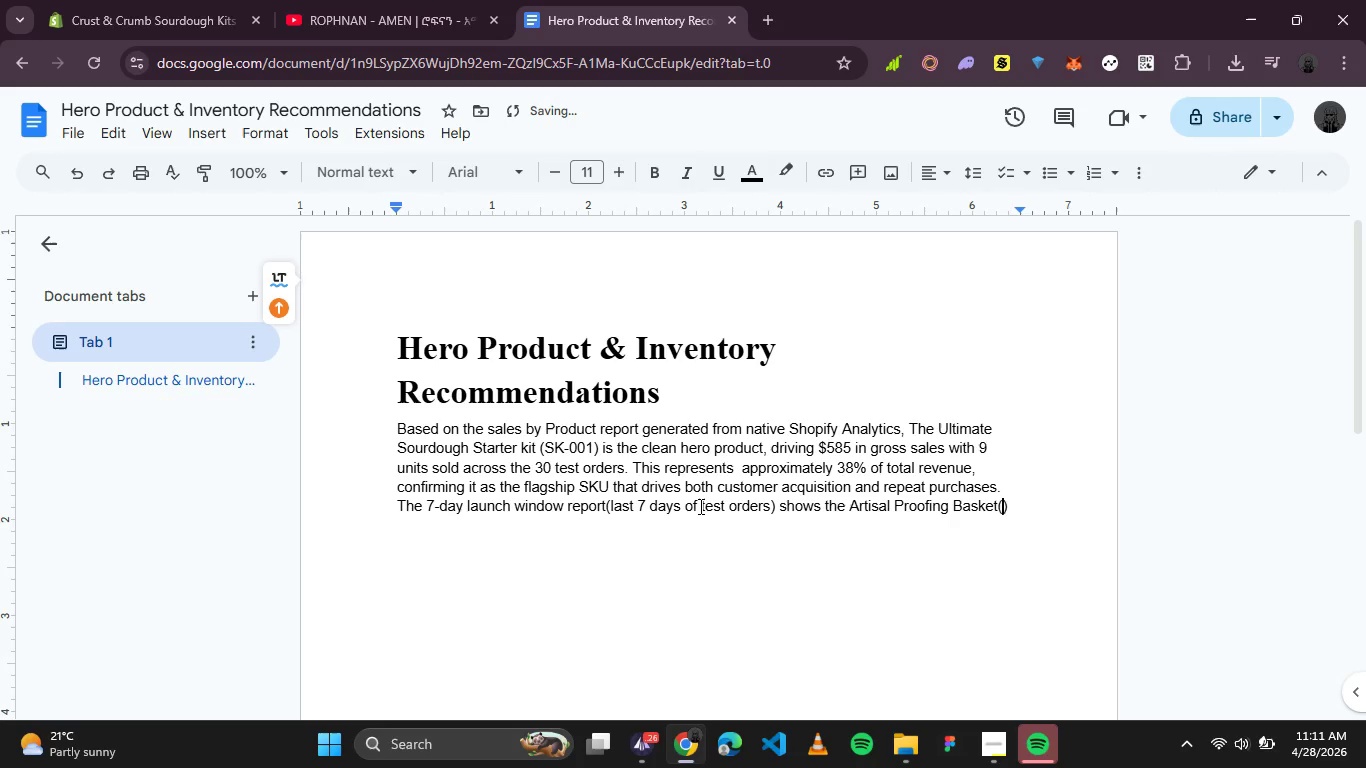 
type(Round)
 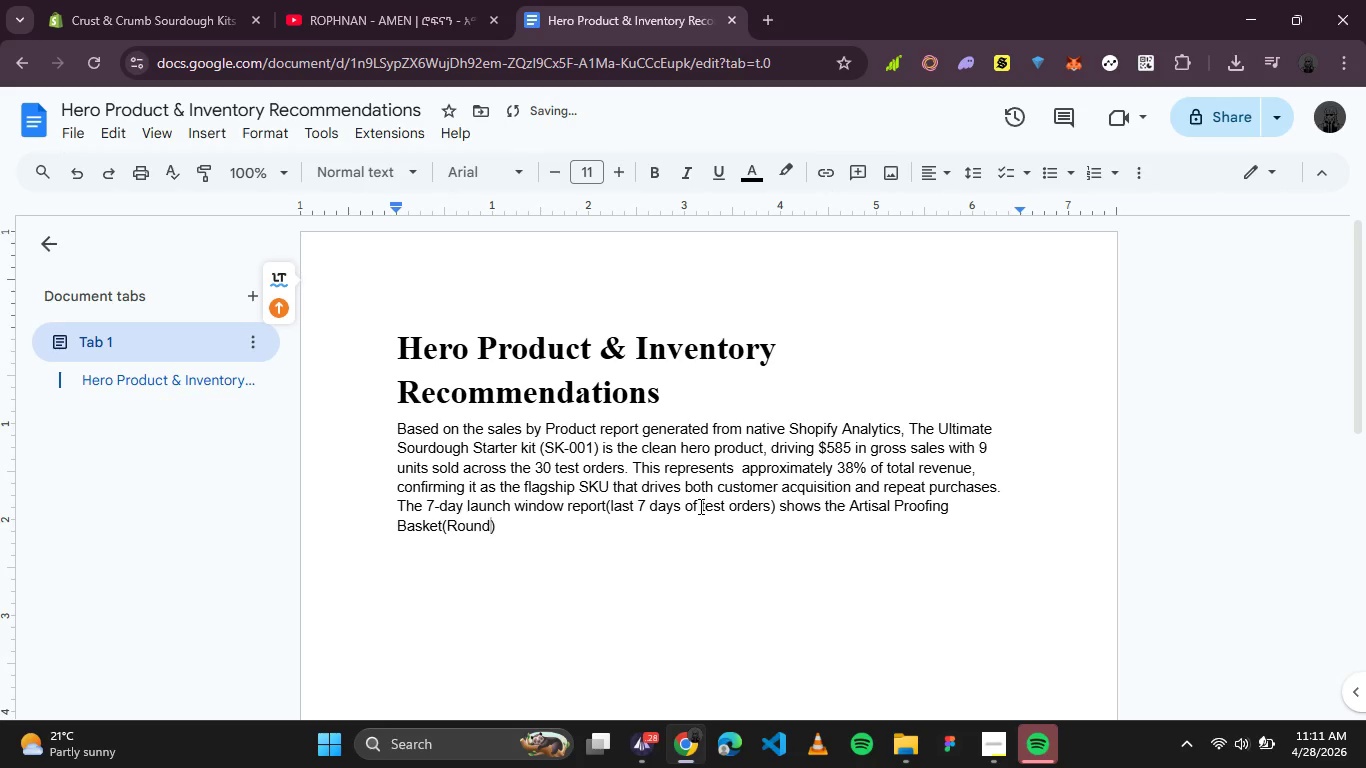 
key(ArrowRight)
 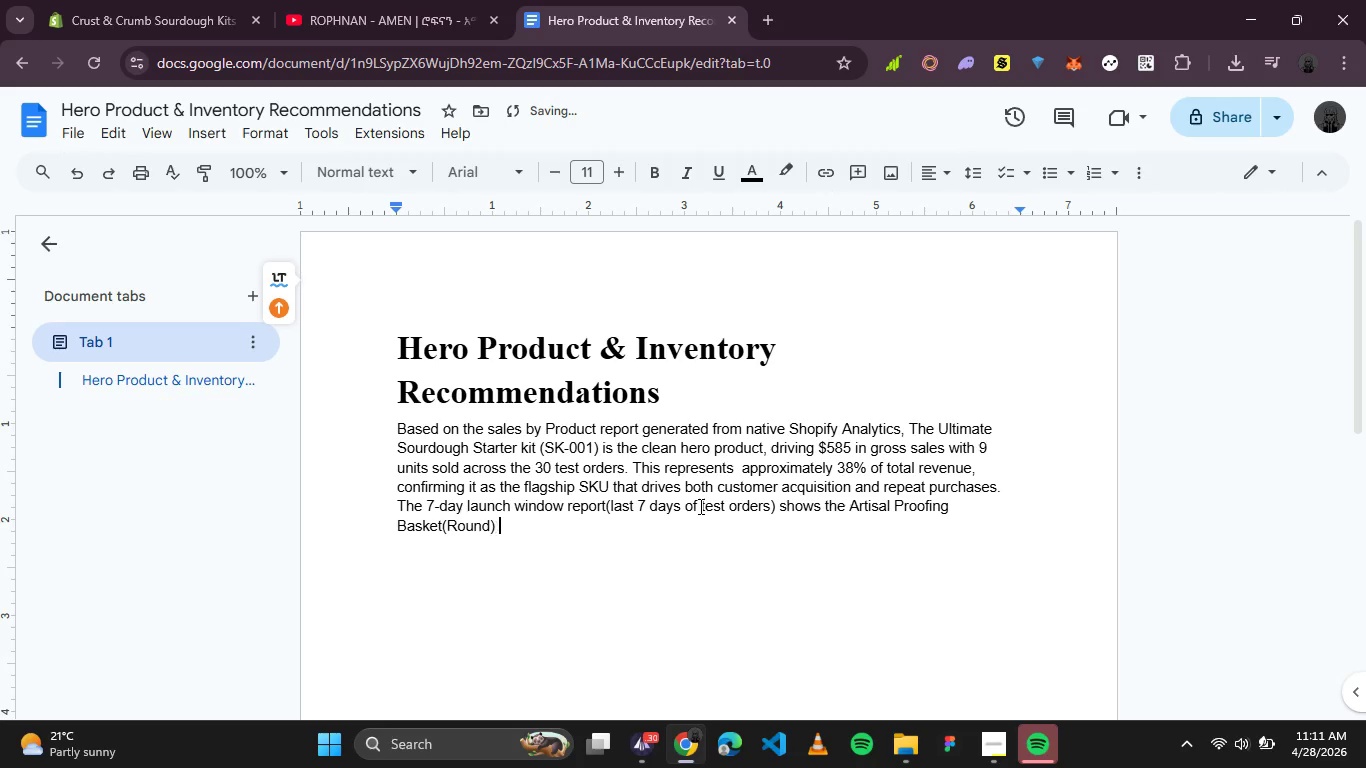 
key(Space)
 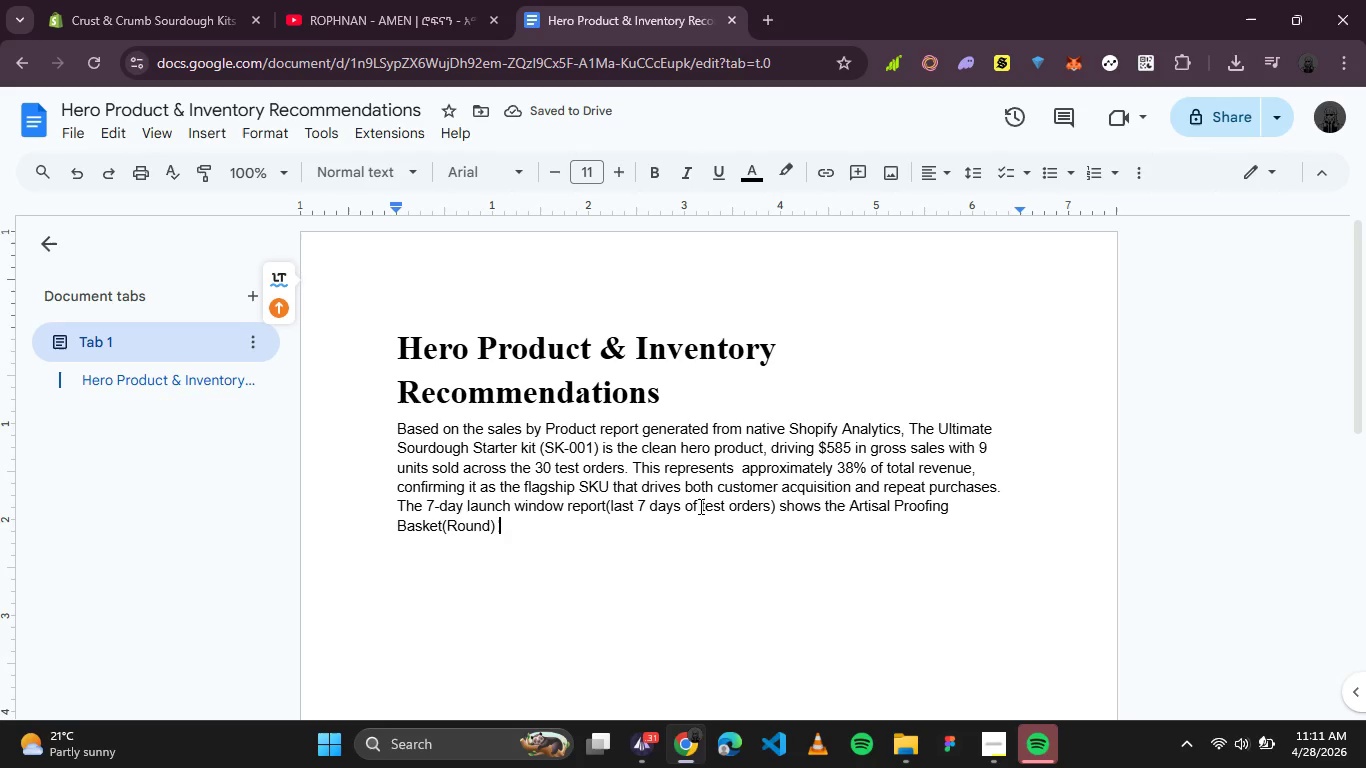 
type(gaining momu)
 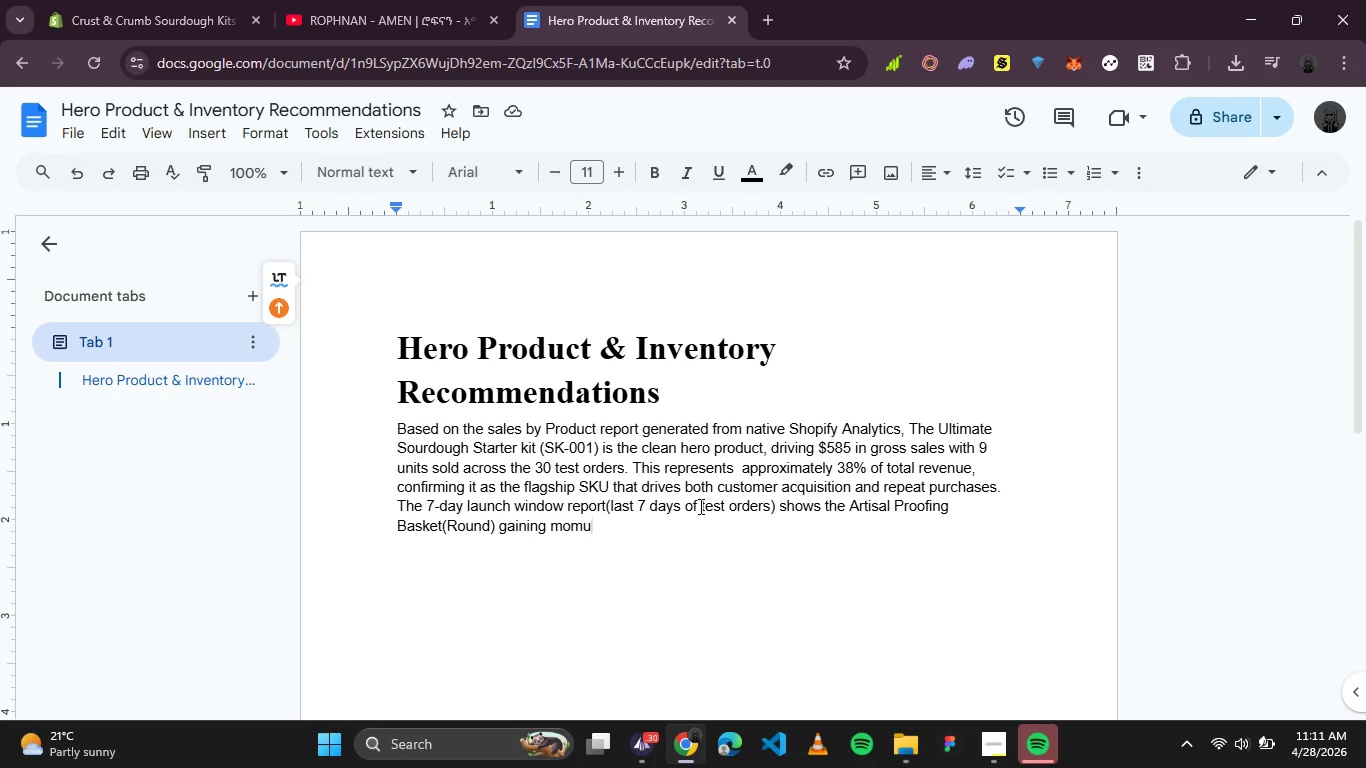 
wait(7.52)
 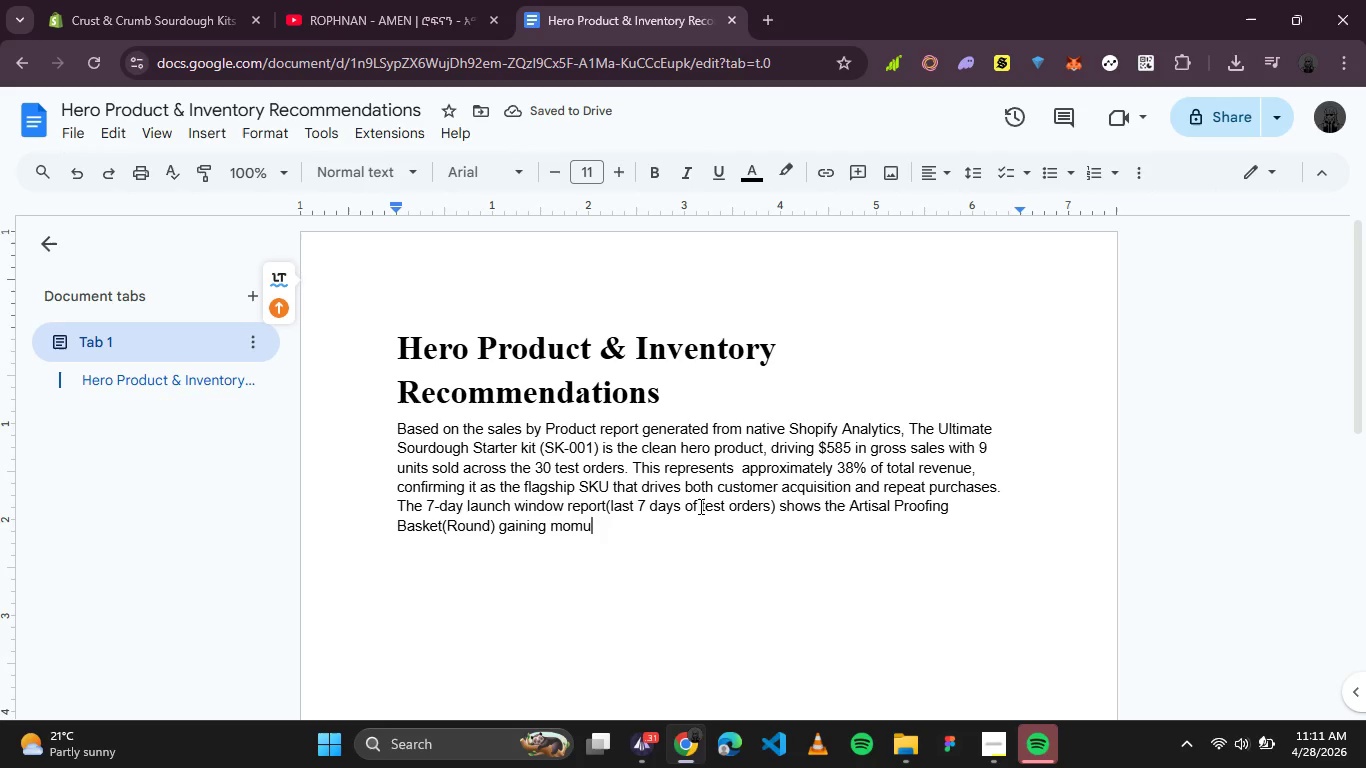 
key(Backspace)
type(entum)
 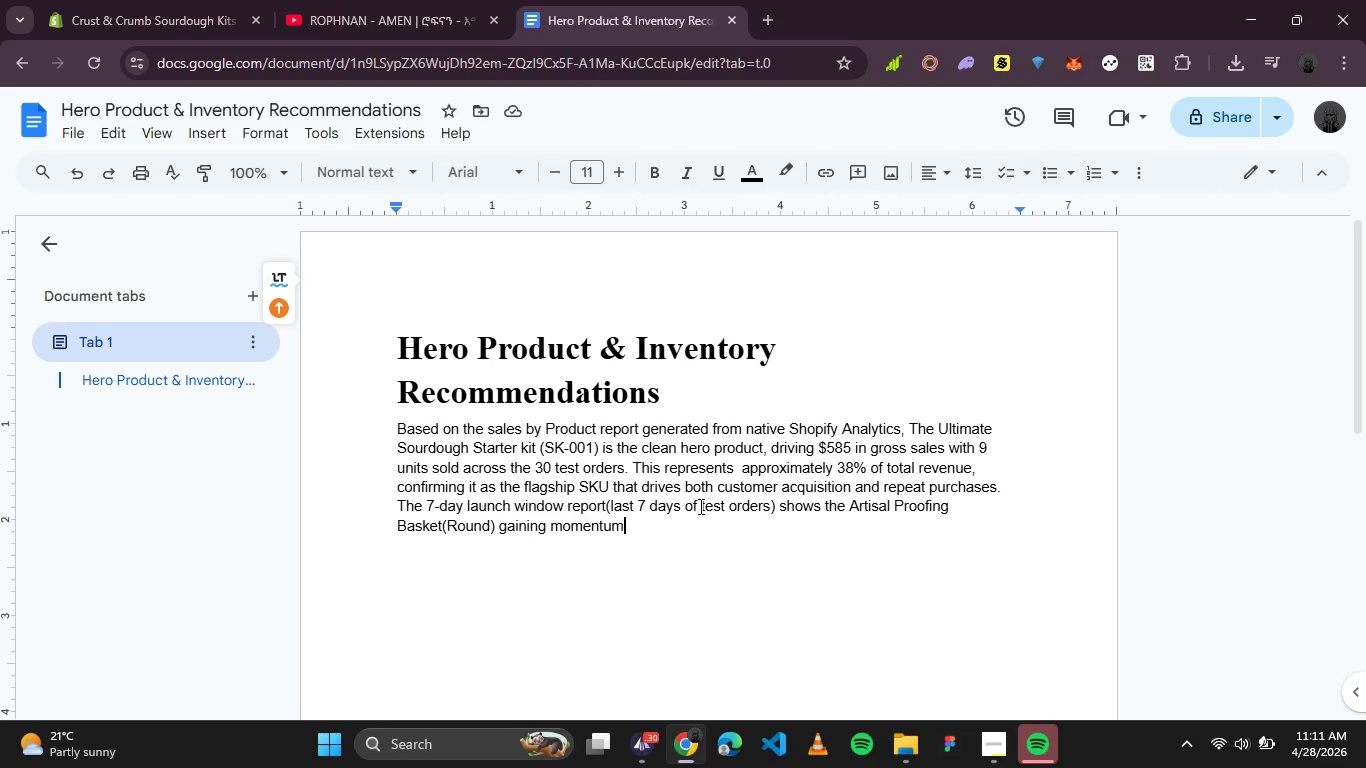 
wait(14.31)
 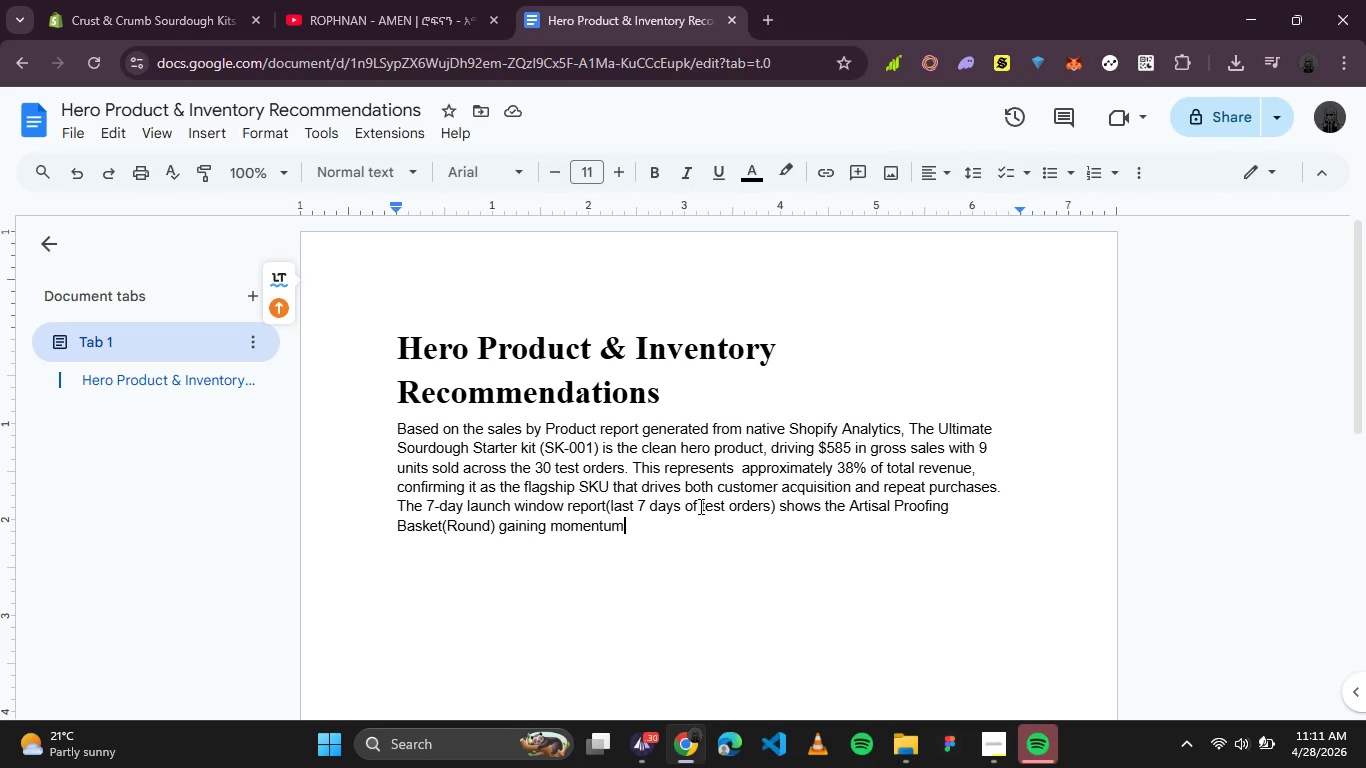 
type( with 6 units sold in the past weel a)
key(Backspace)
key(Backspace)
key(Backspace)
type(k alone, ofte4)
 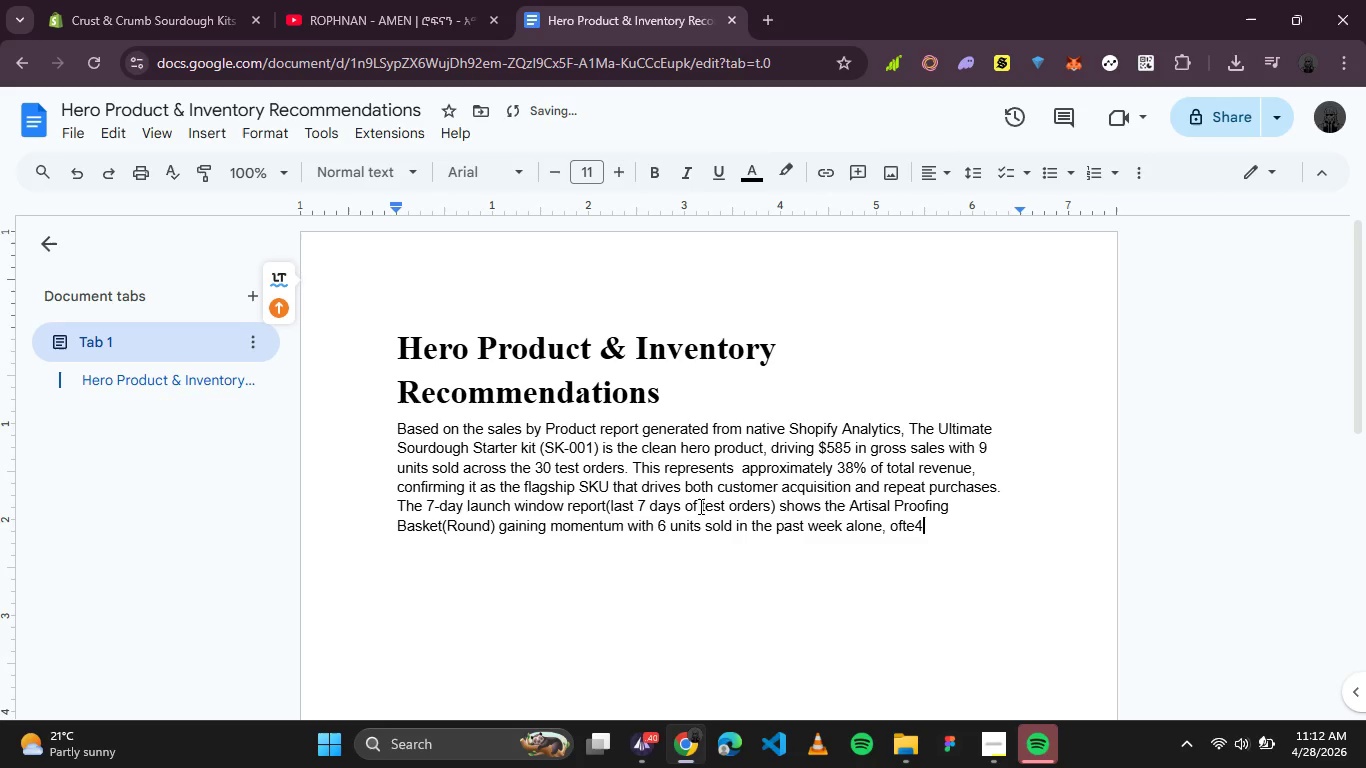 
type(n )
key(Backspace)
key(Backspace)
key(Backspace)
type(n purchase)
 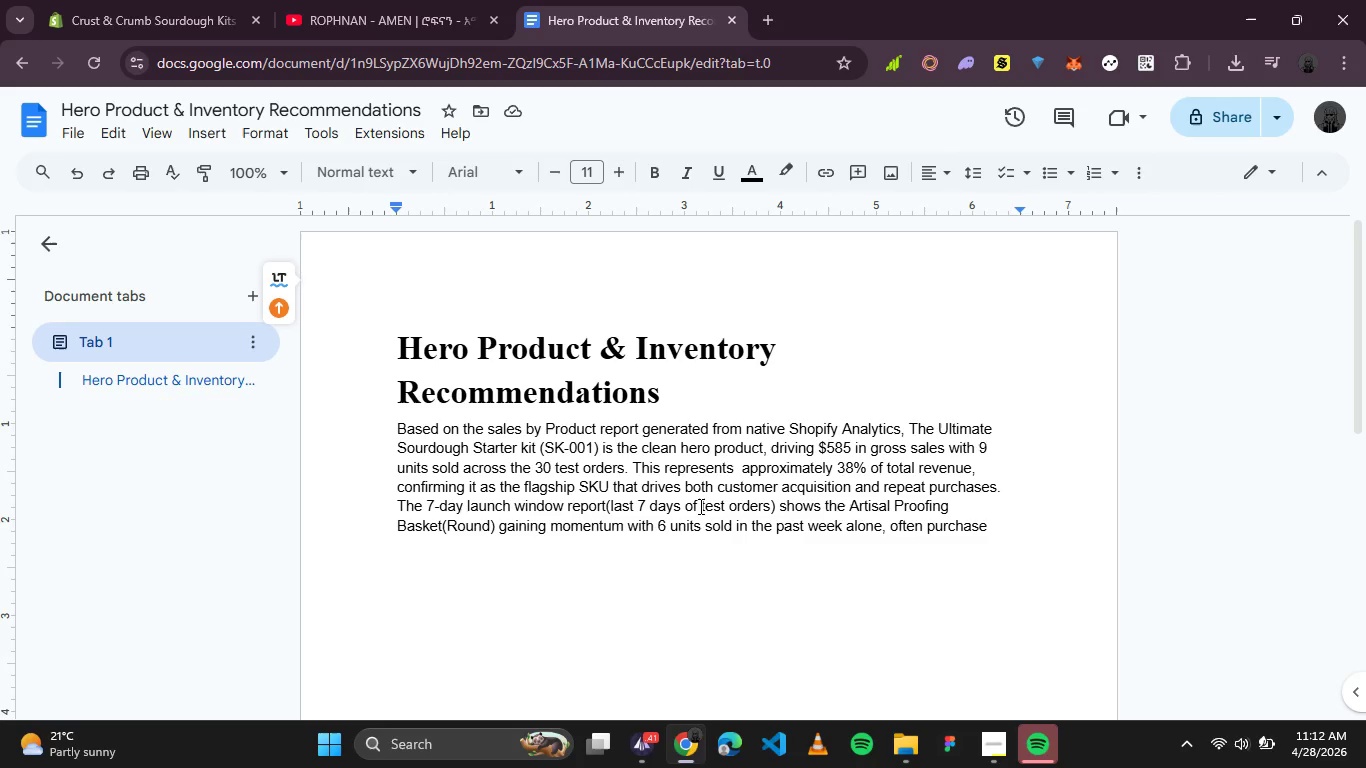 
wait(15.75)
 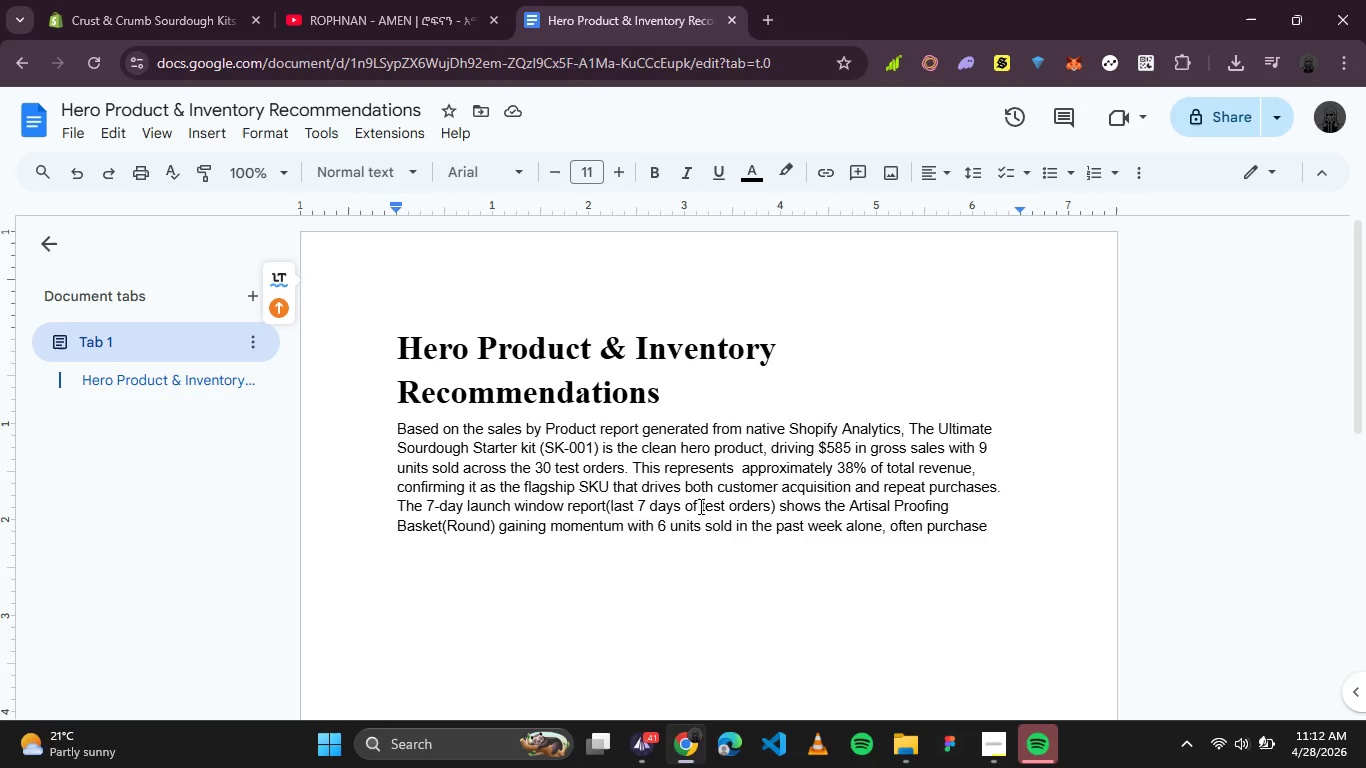 
type(d alone)
 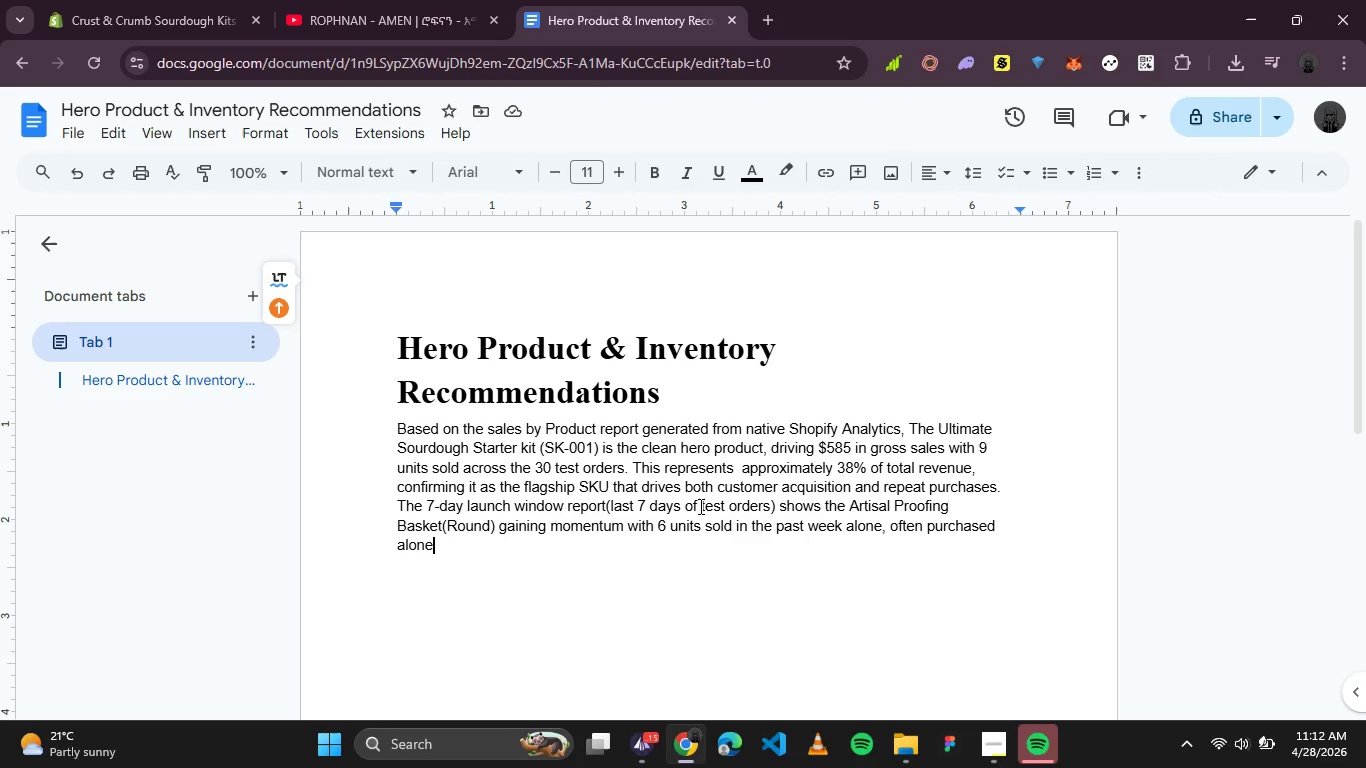 
wait(14.89)
 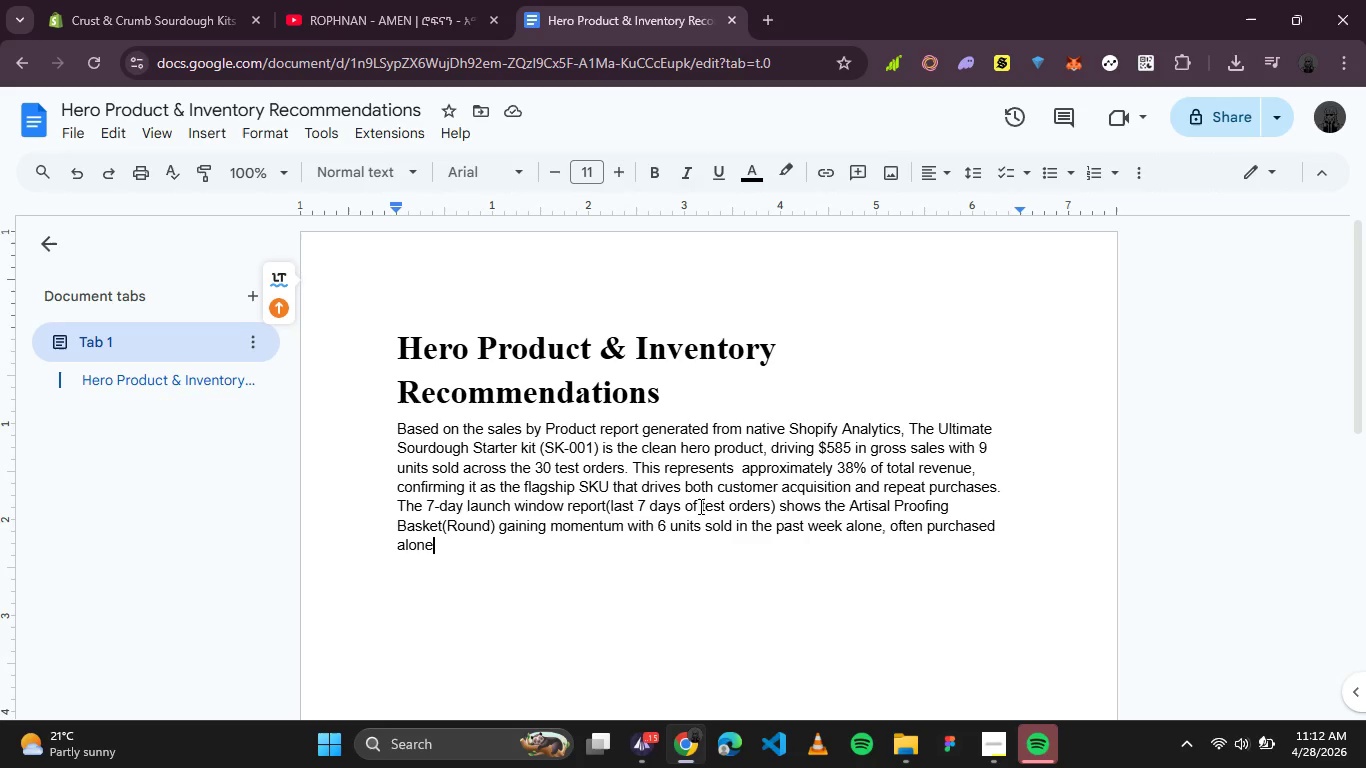 
key(Backspace)
type(gside )
 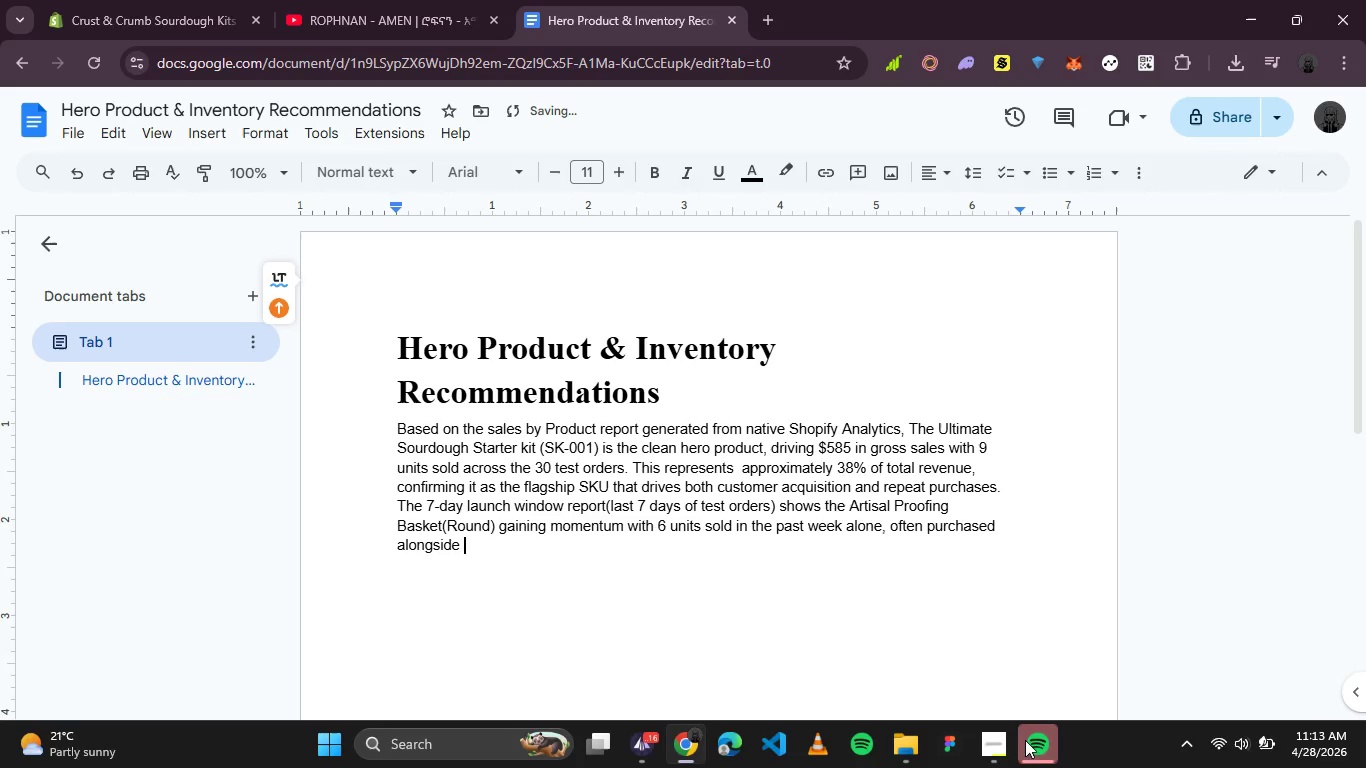 
left_click([985, 746])